 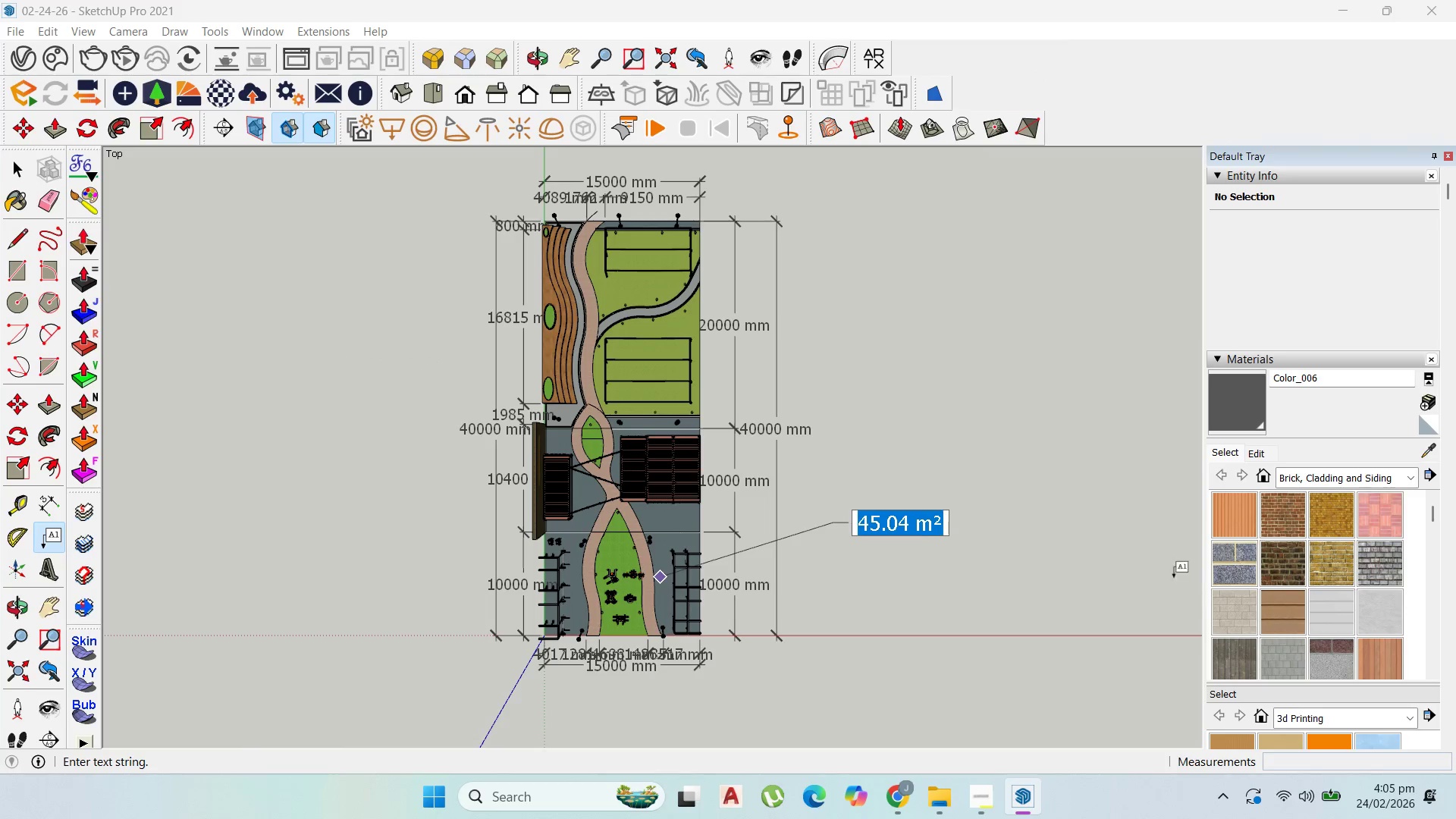 
double_click([894, 531])
 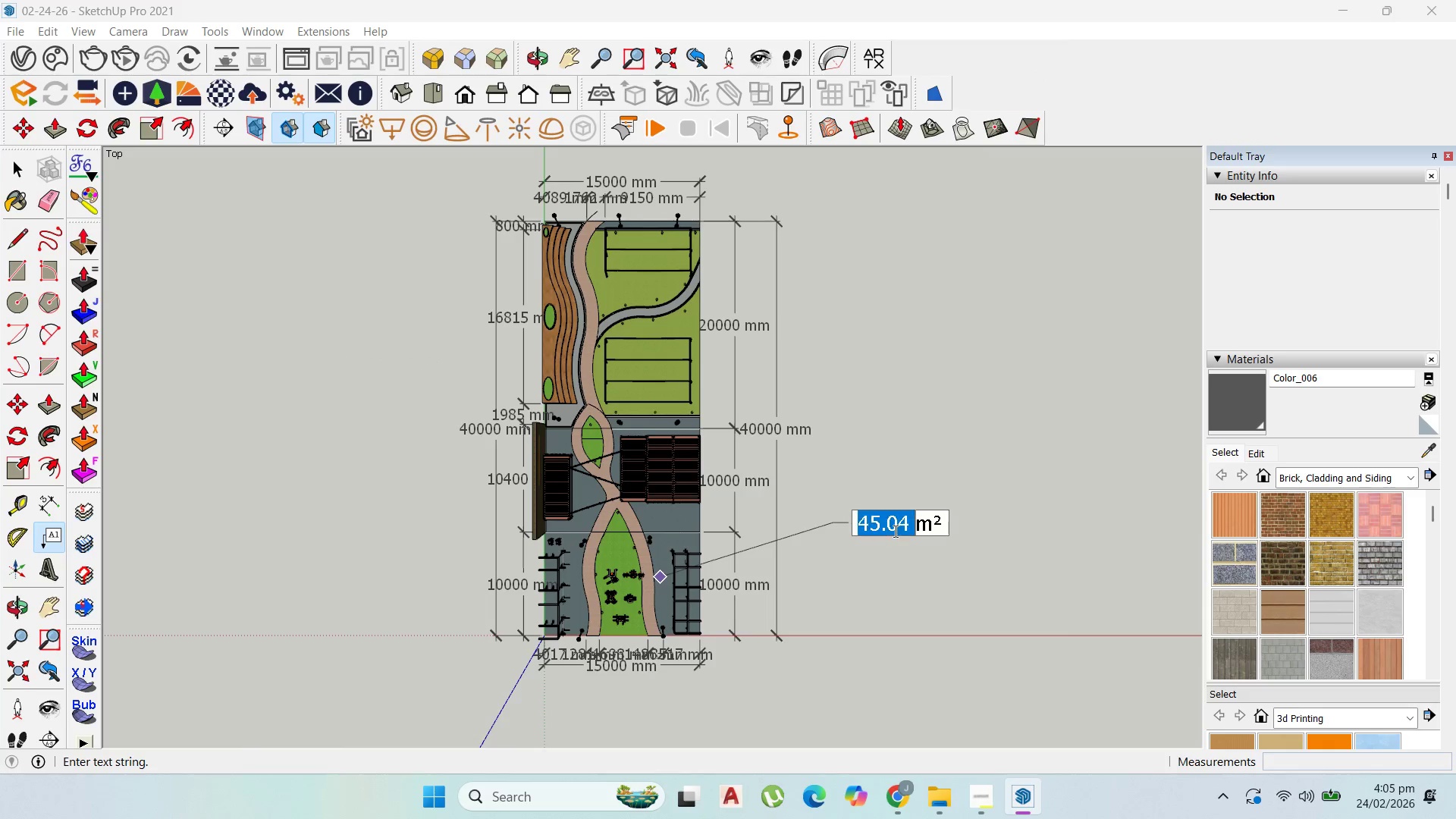 
triple_click([894, 531])
 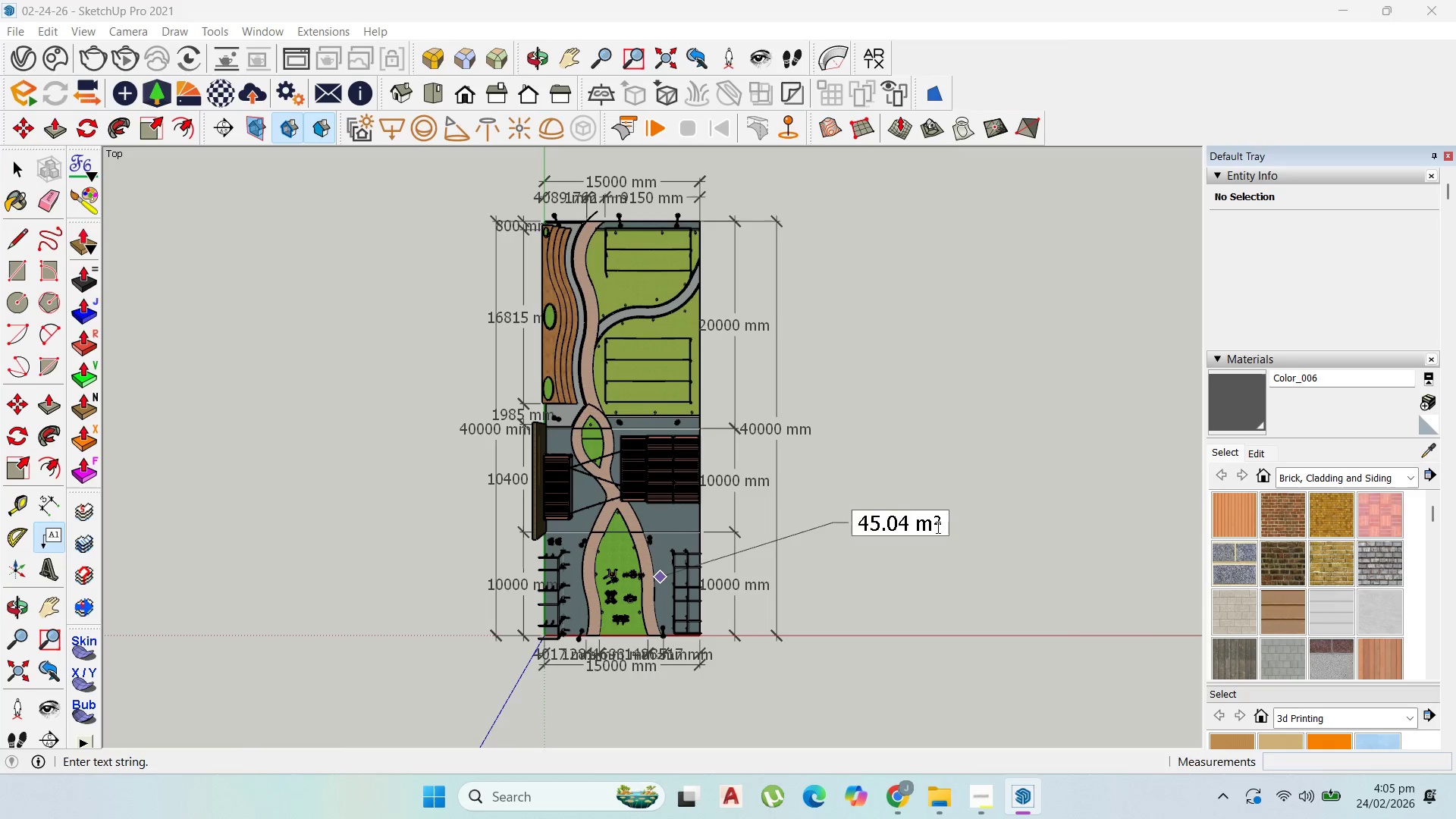 
left_click_drag(start_coordinate=[943, 526], to_coordinate=[858, 522])
 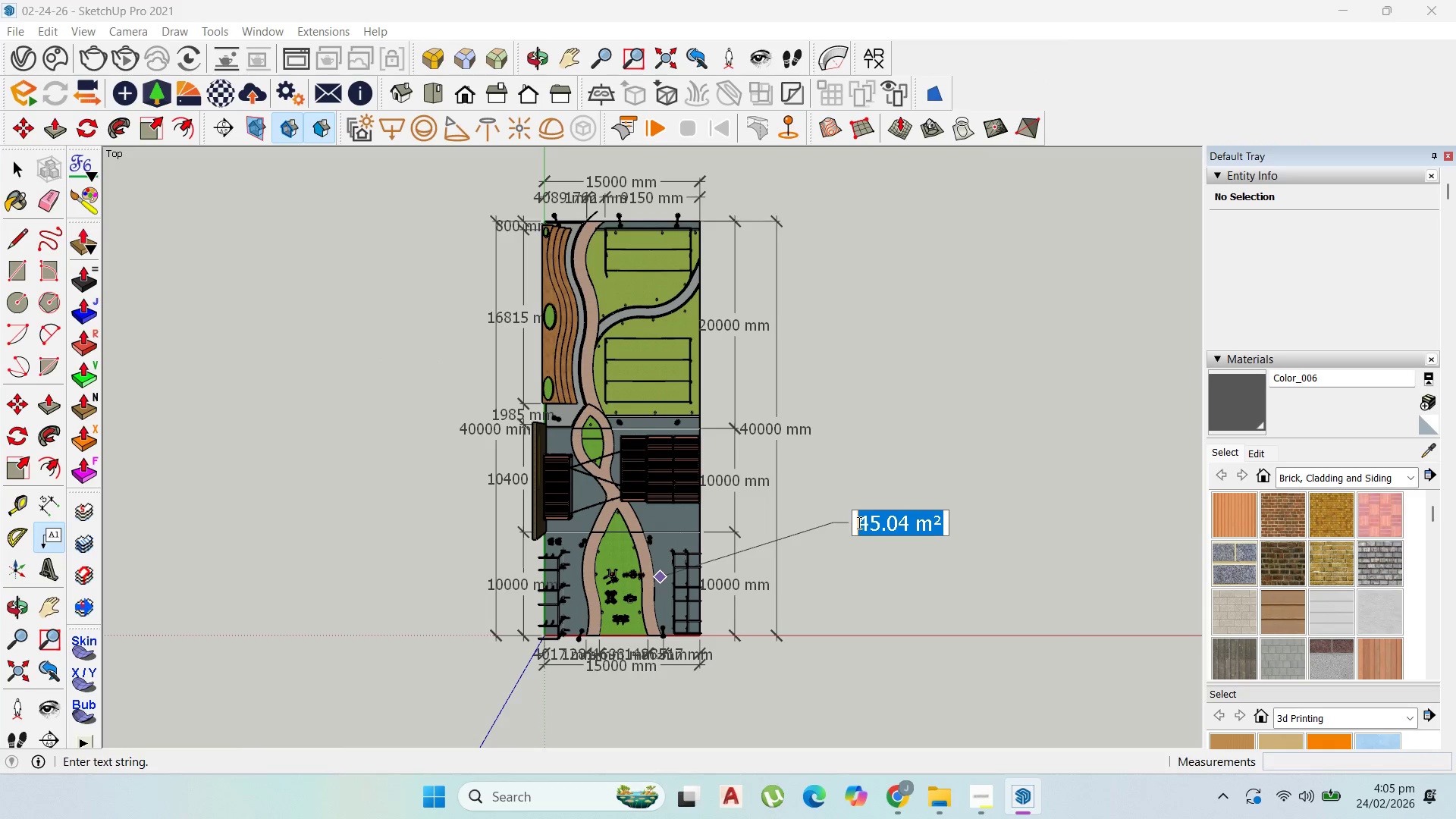 
key(Control+V)
 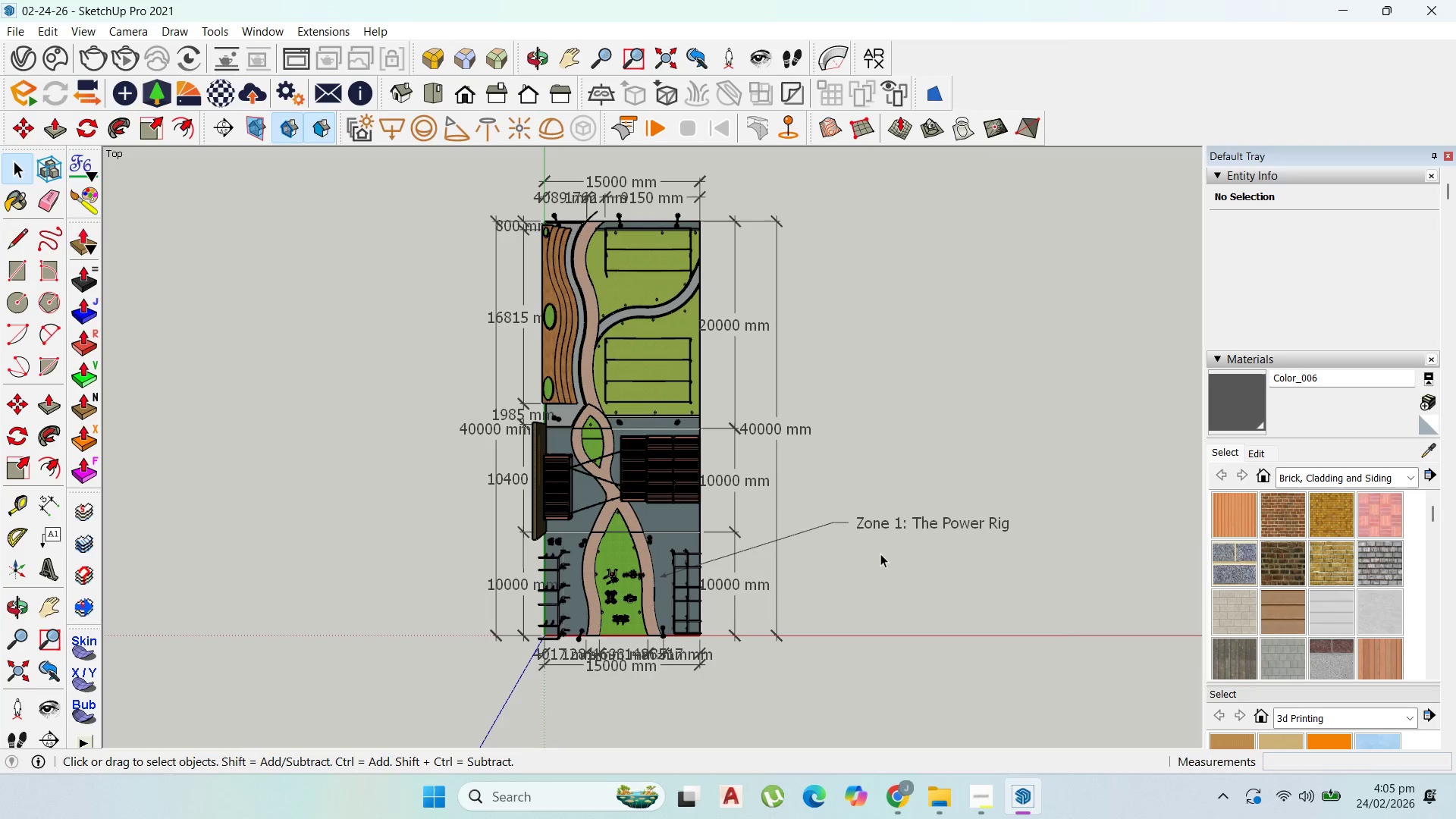 
left_click([861, 519])
 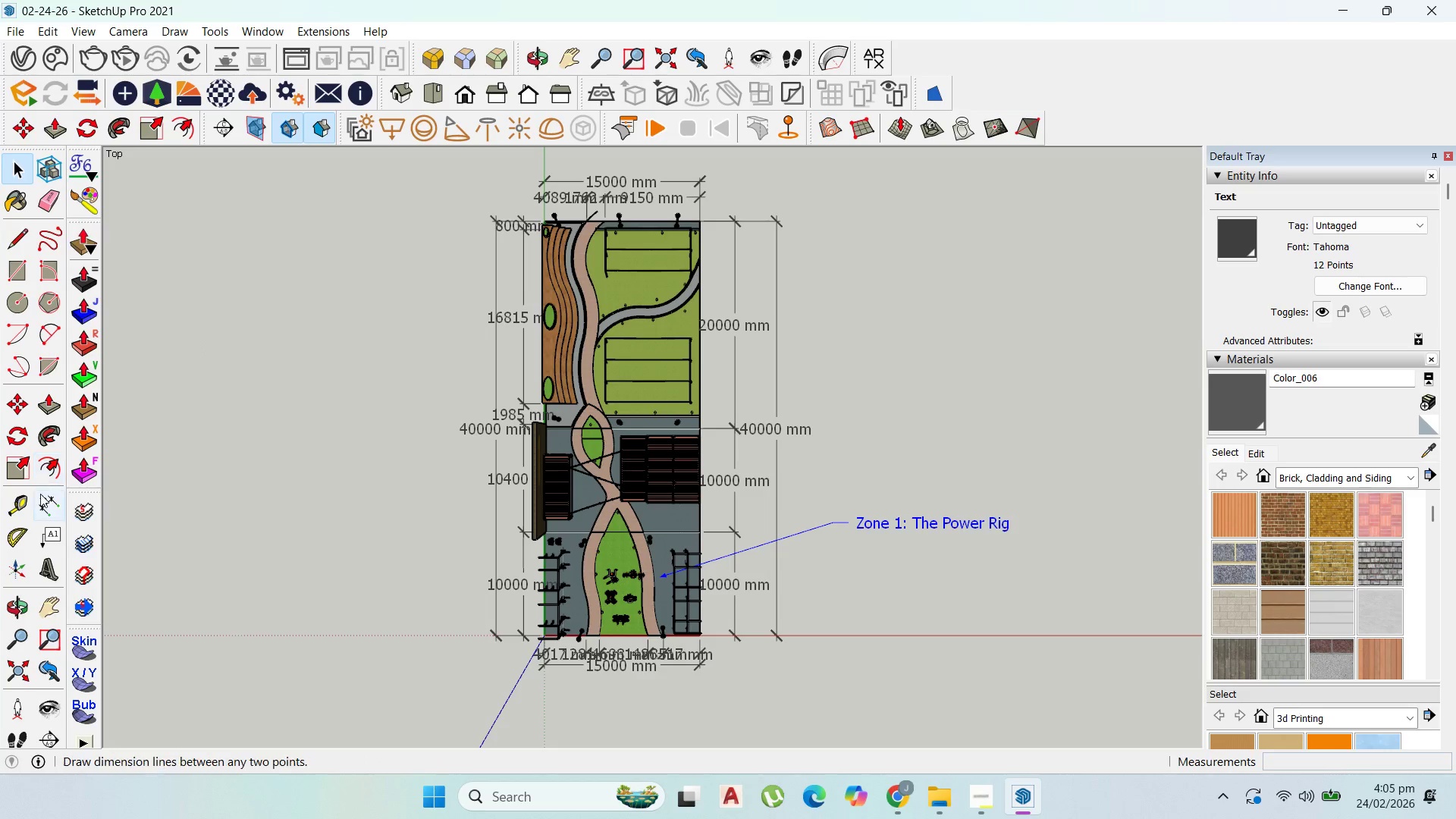 
left_click_drag(start_coordinate=[48, 532], to_coordinate=[49, 535])
 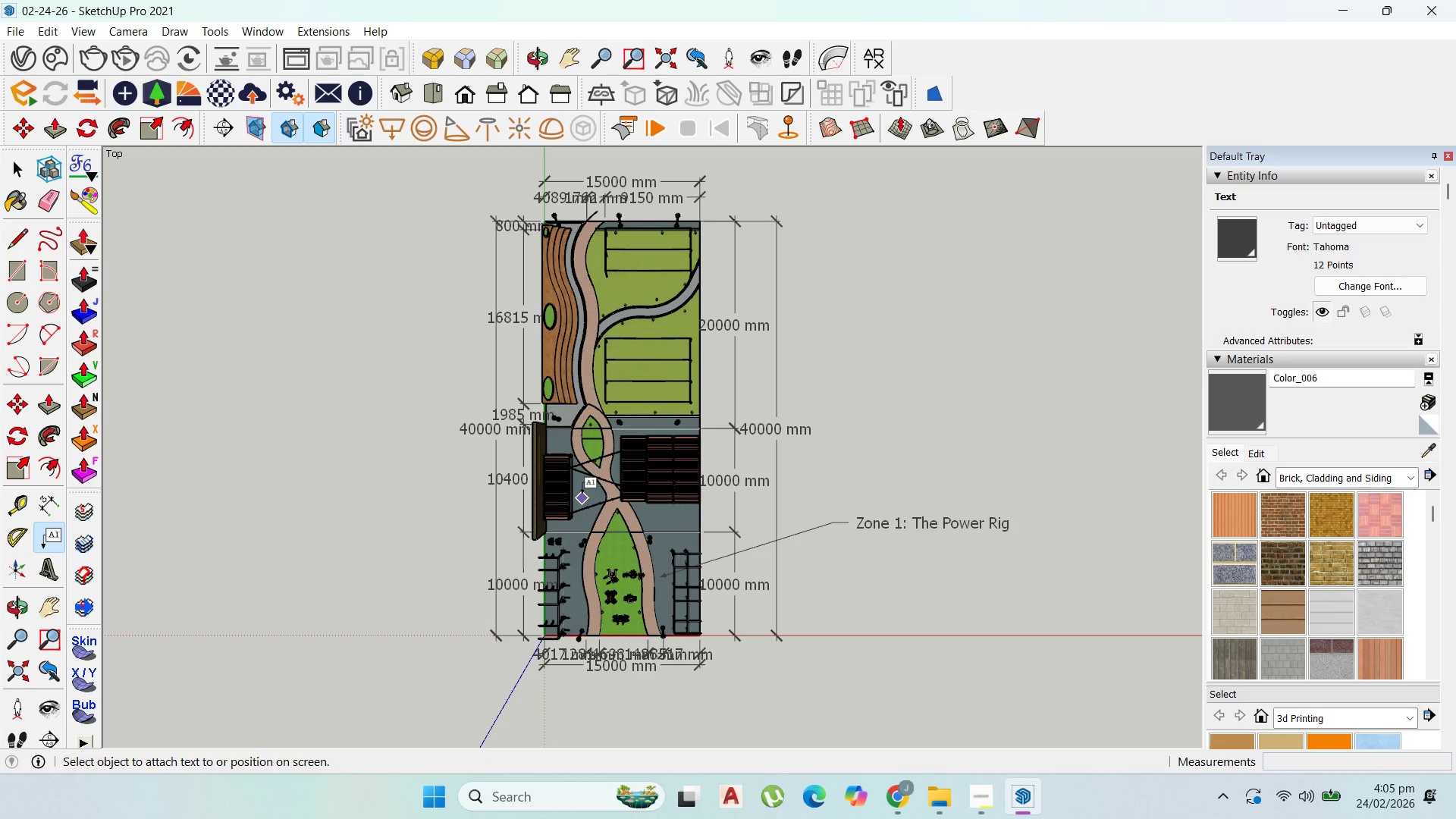 
left_click([582, 493])
 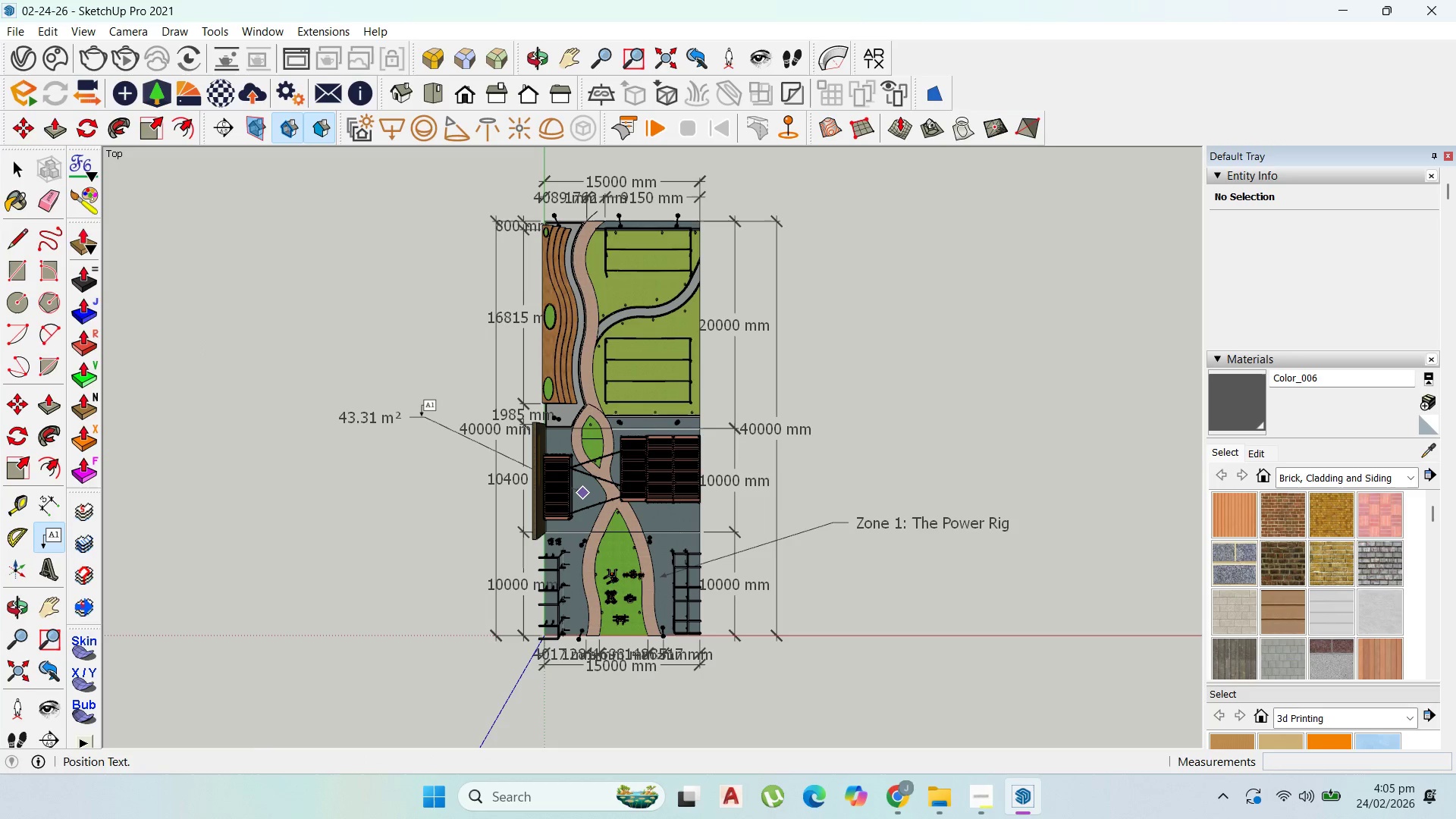 
left_click([421, 417])
 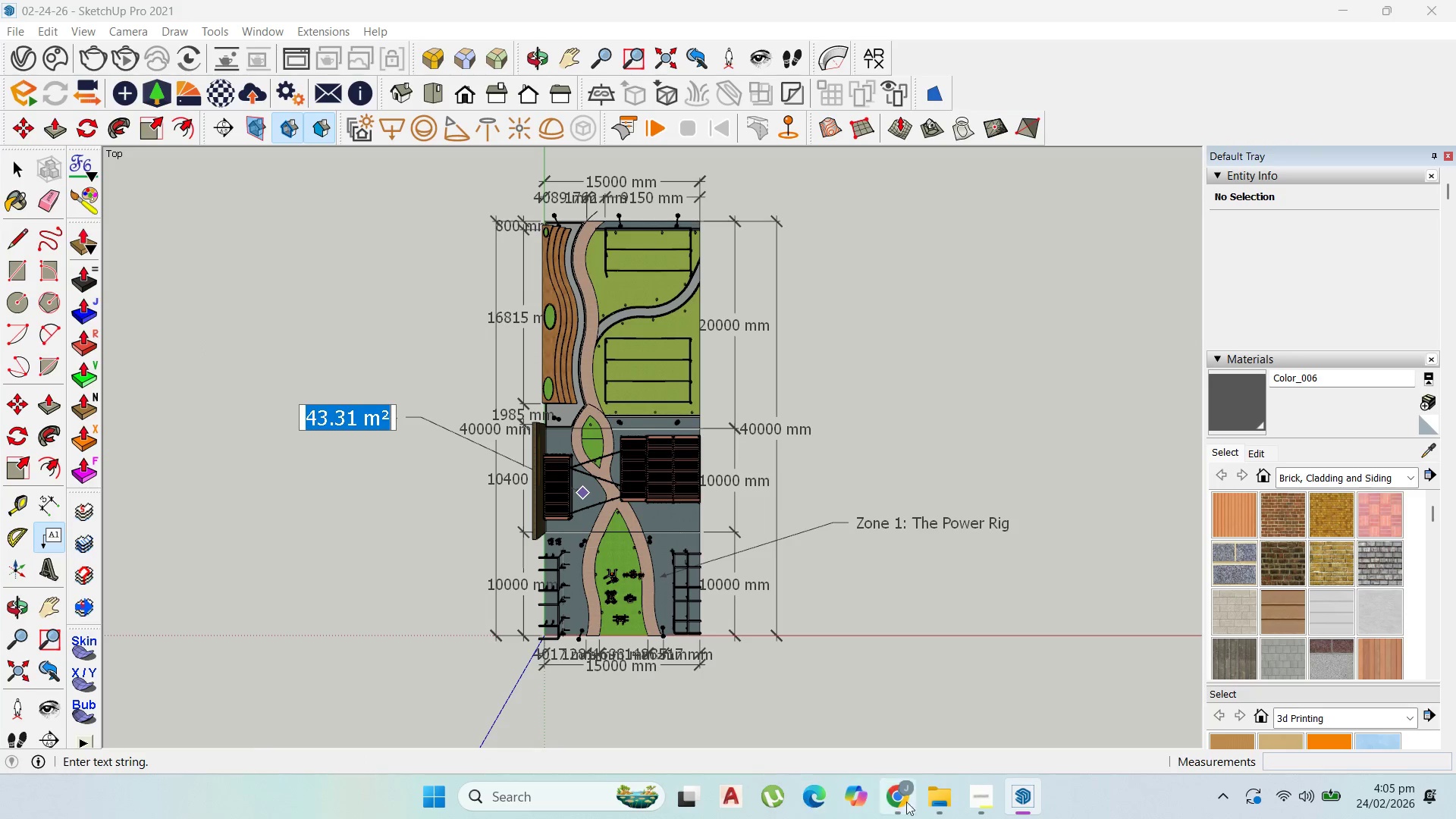 
left_click([990, 796])